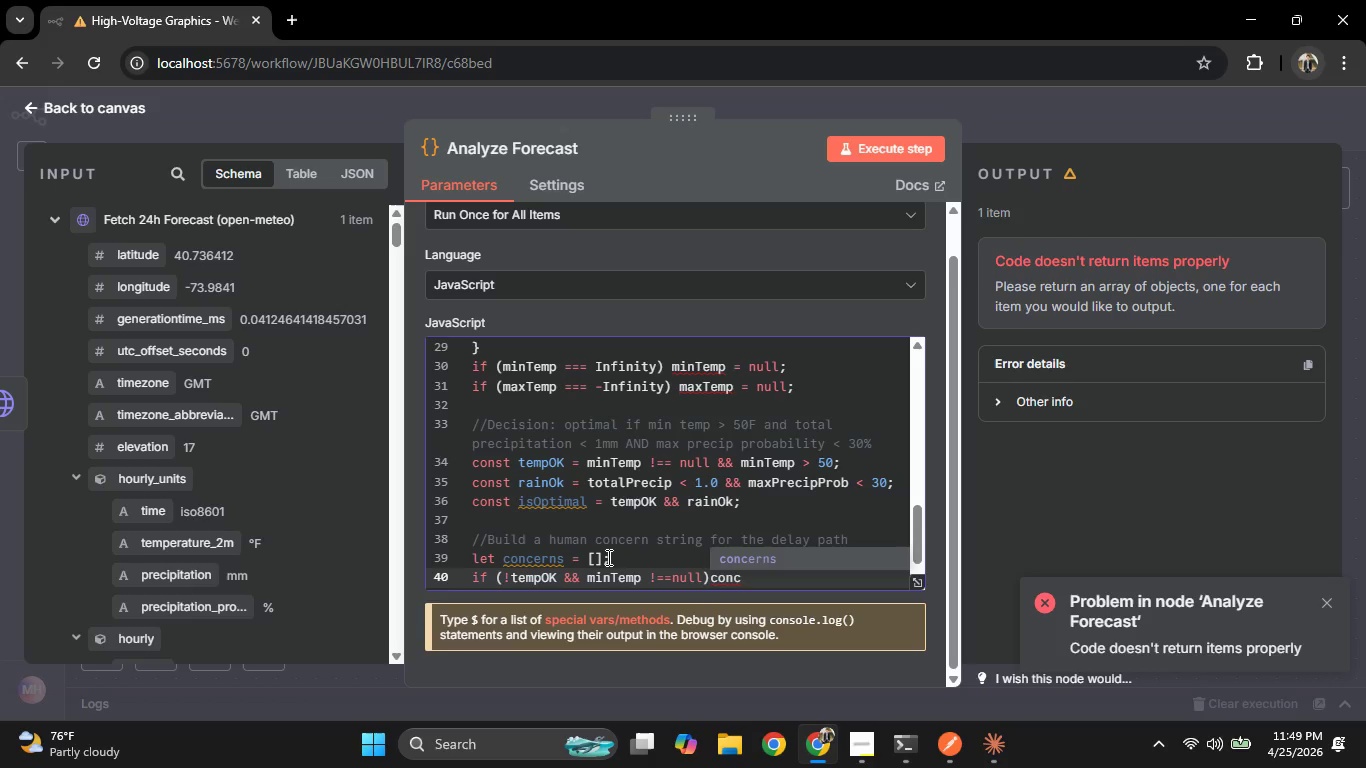 
key(Enter)
 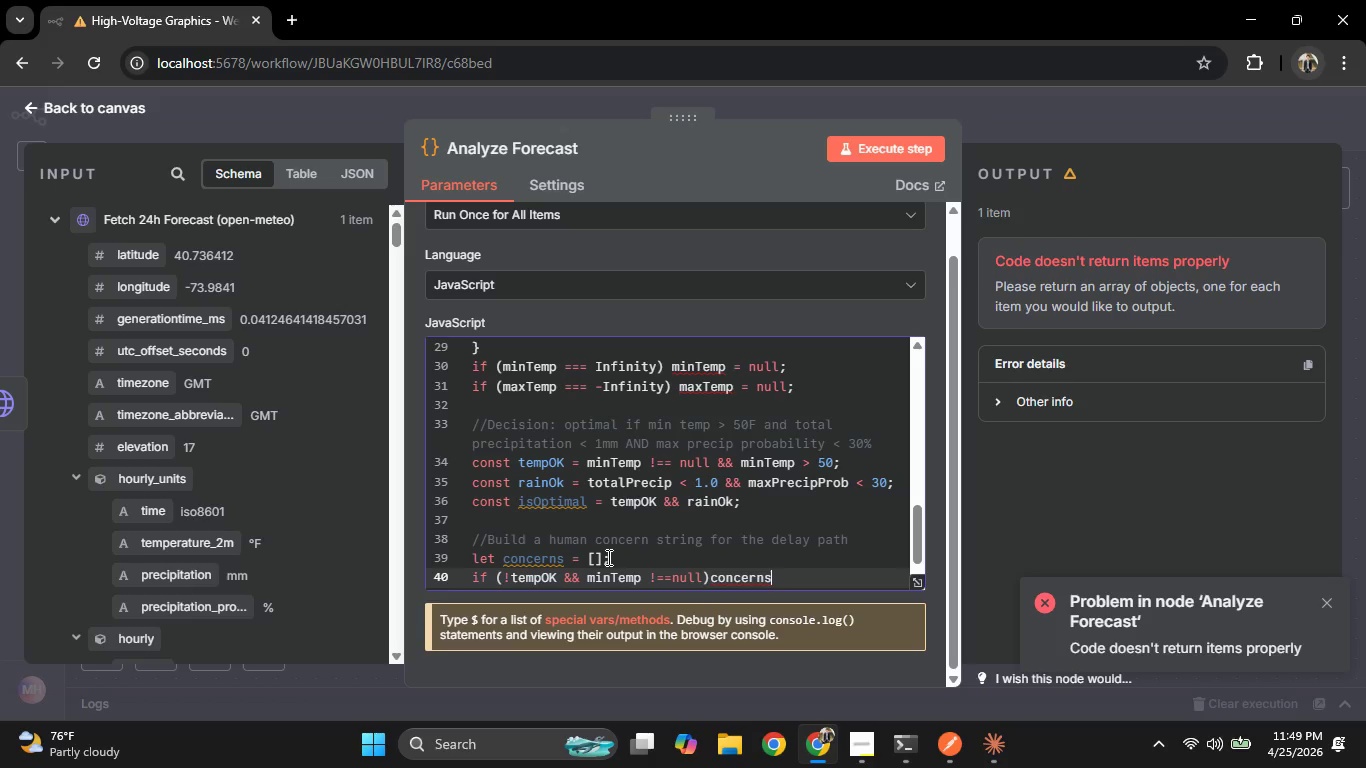 
type(.pu)
 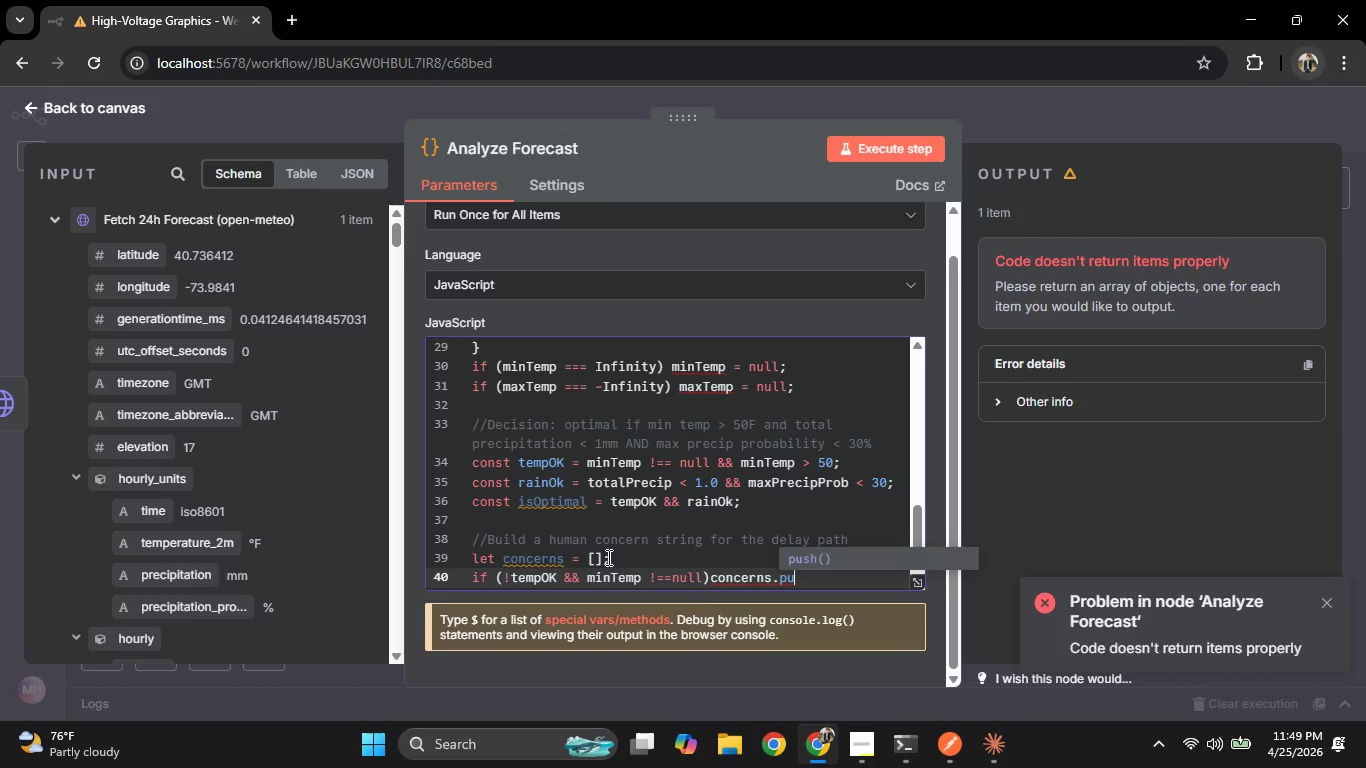 
key(Enter)
 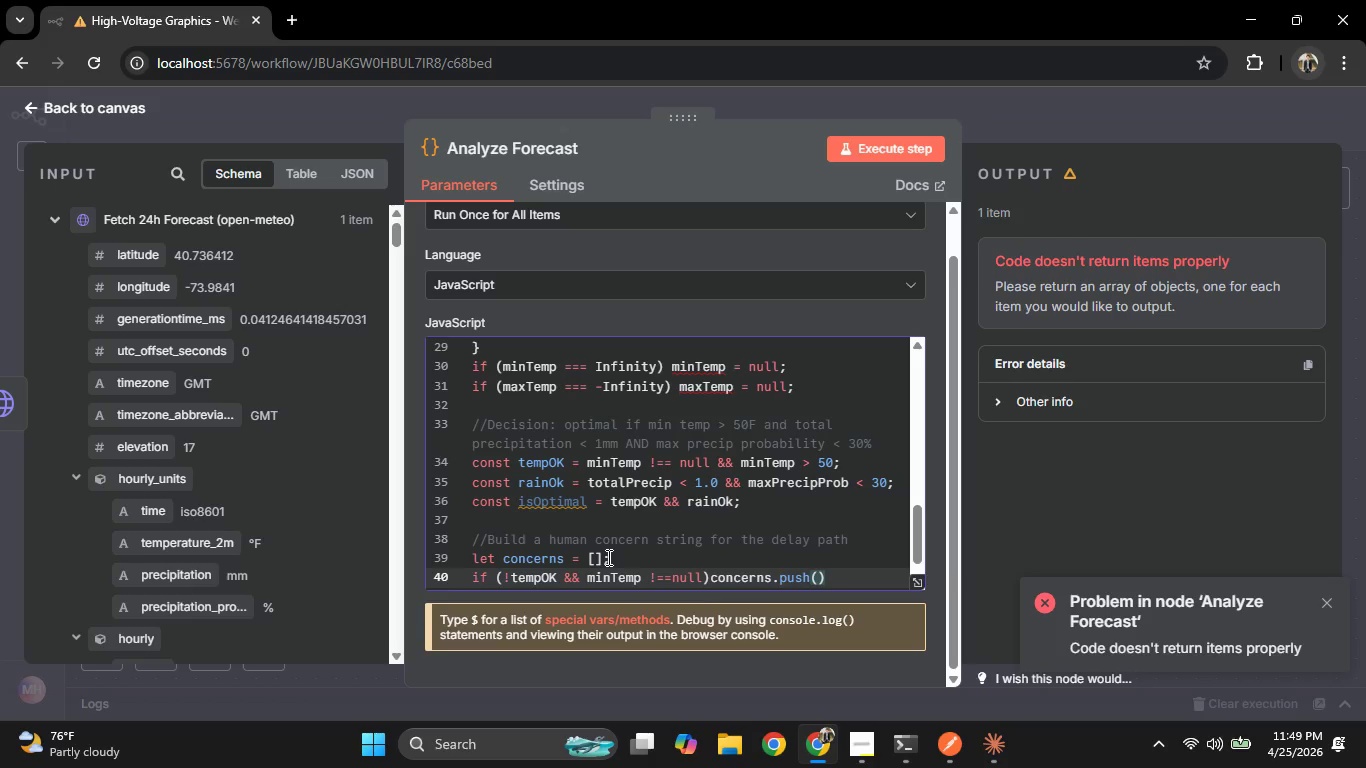 
type(')
key(Backspace)
type(`T)
key(Backspace)
type(temperatures dipping to $ )
key(Backspace)
 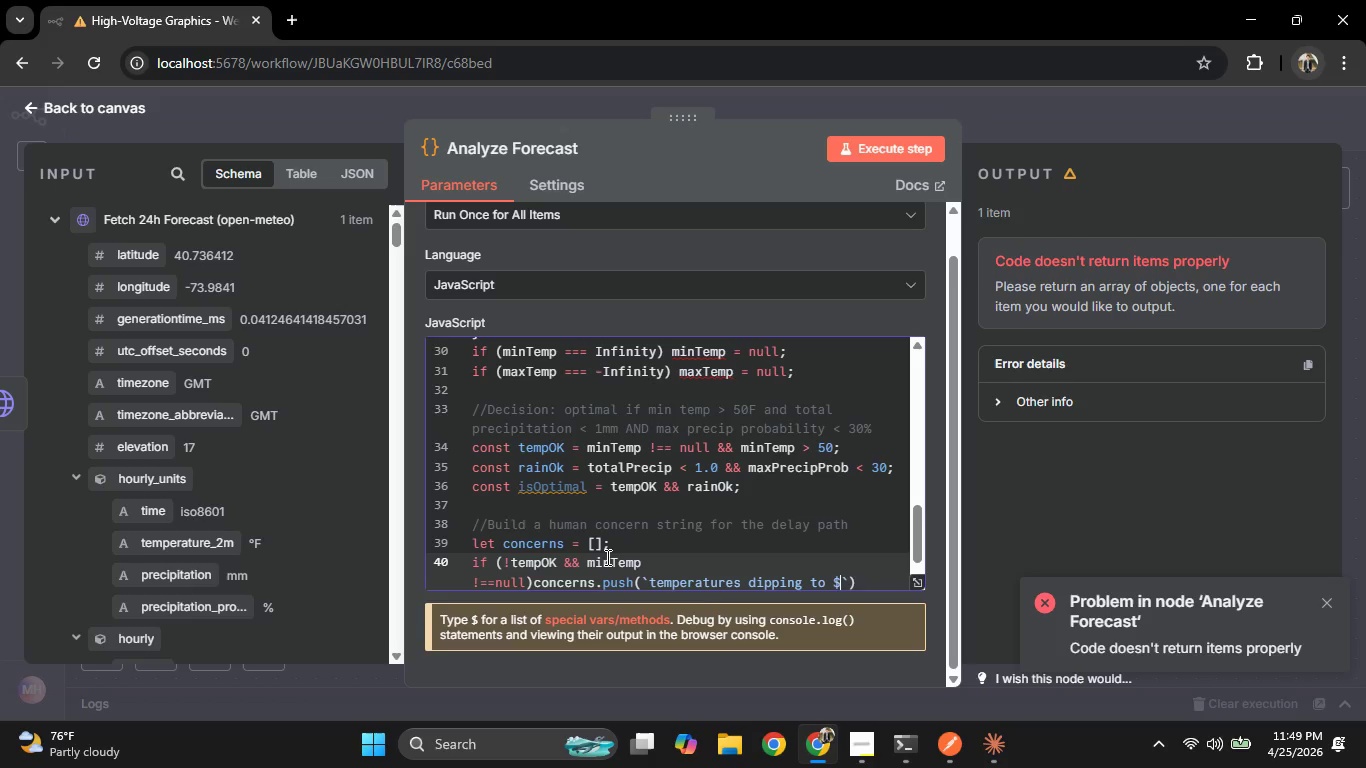 
wait(5.3)
 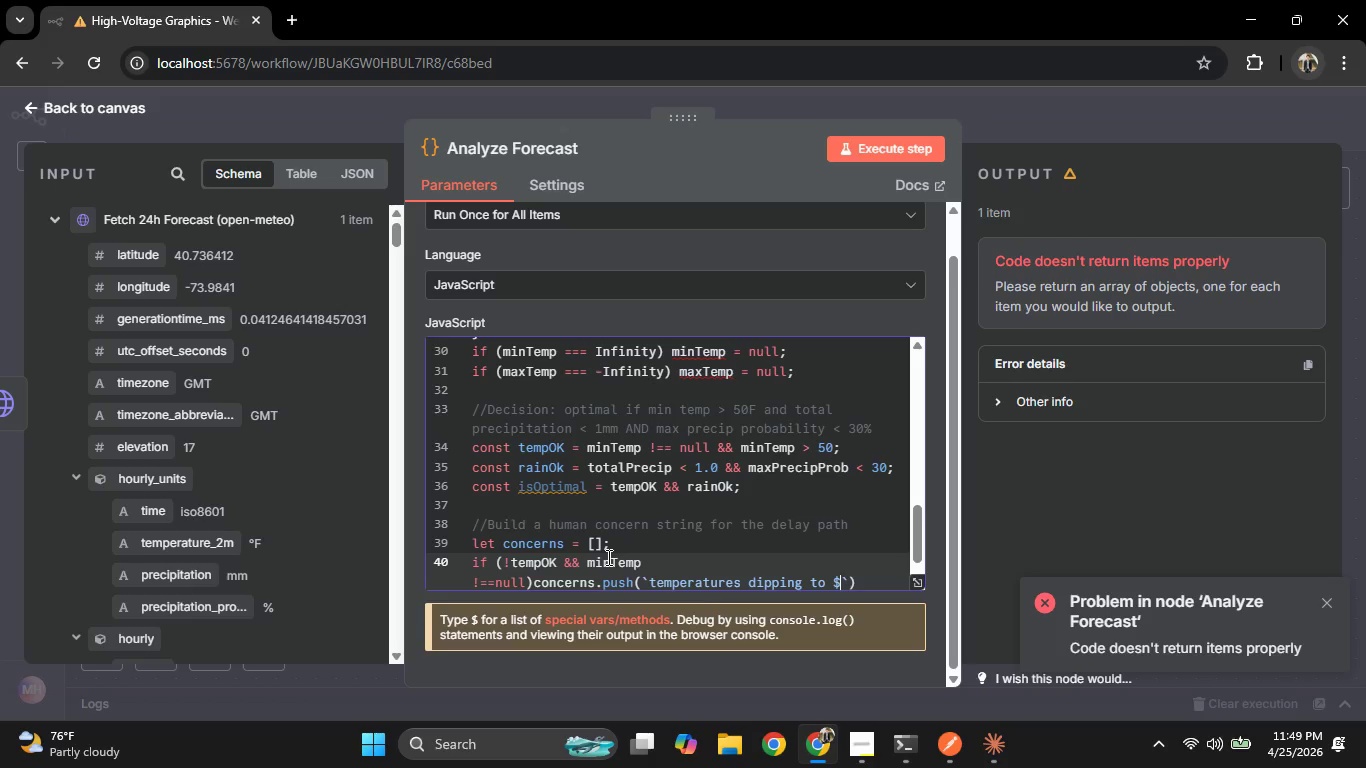 
left_click([604, 556])
 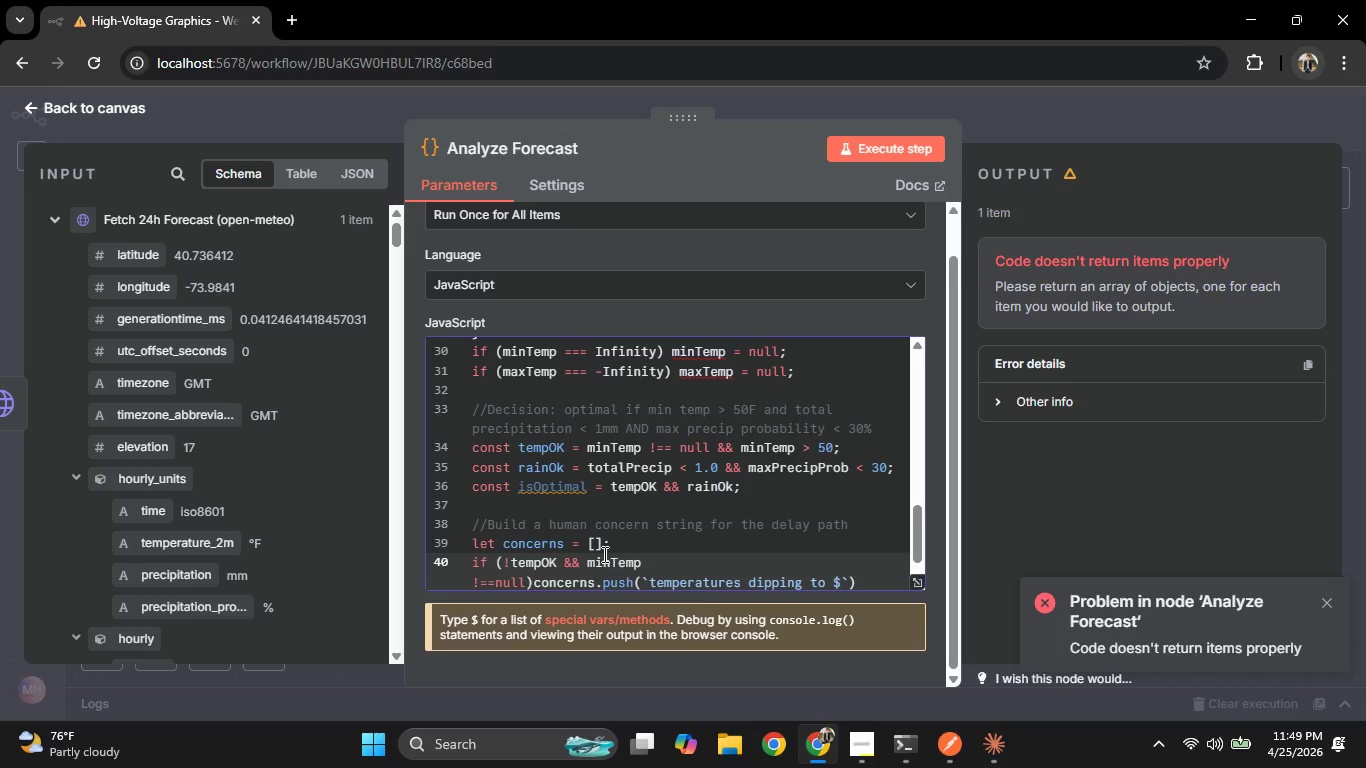 
wait(9.19)
 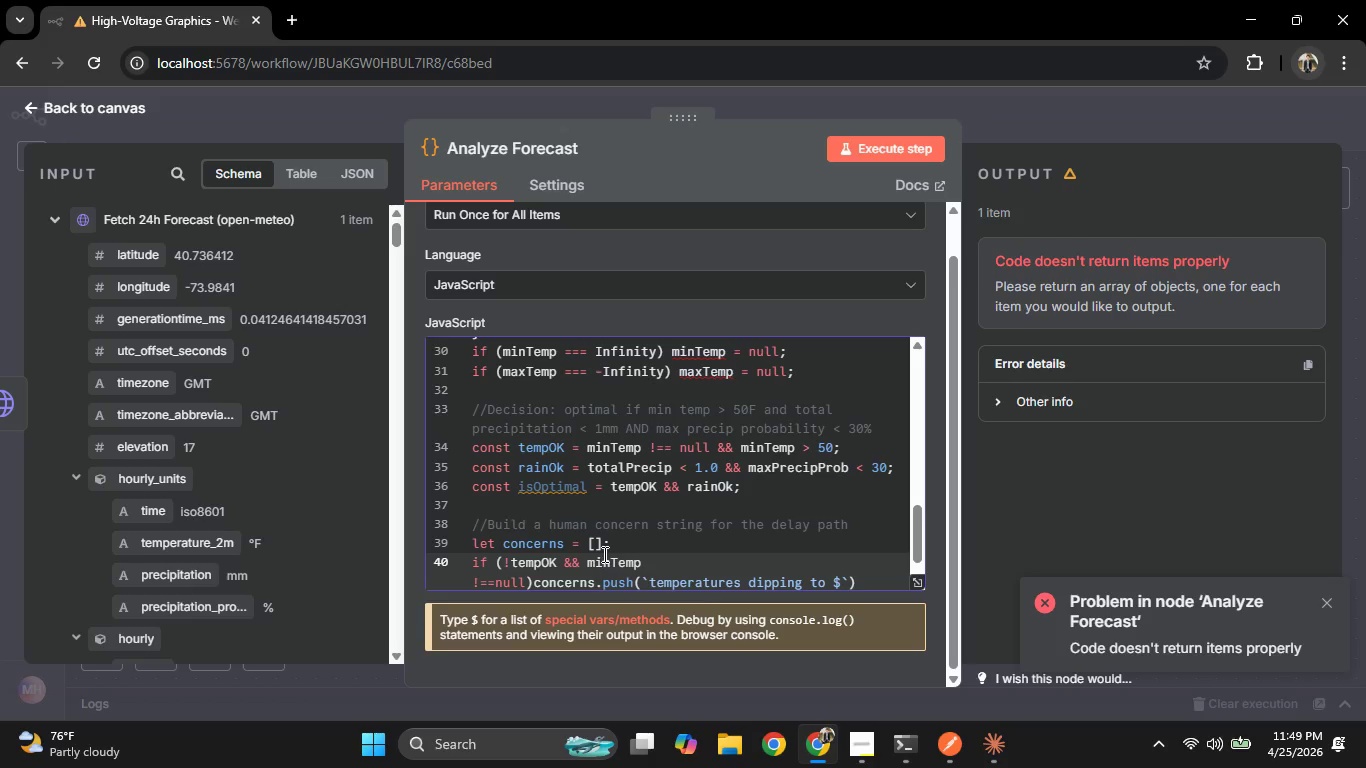 
right_click([603, 554])
 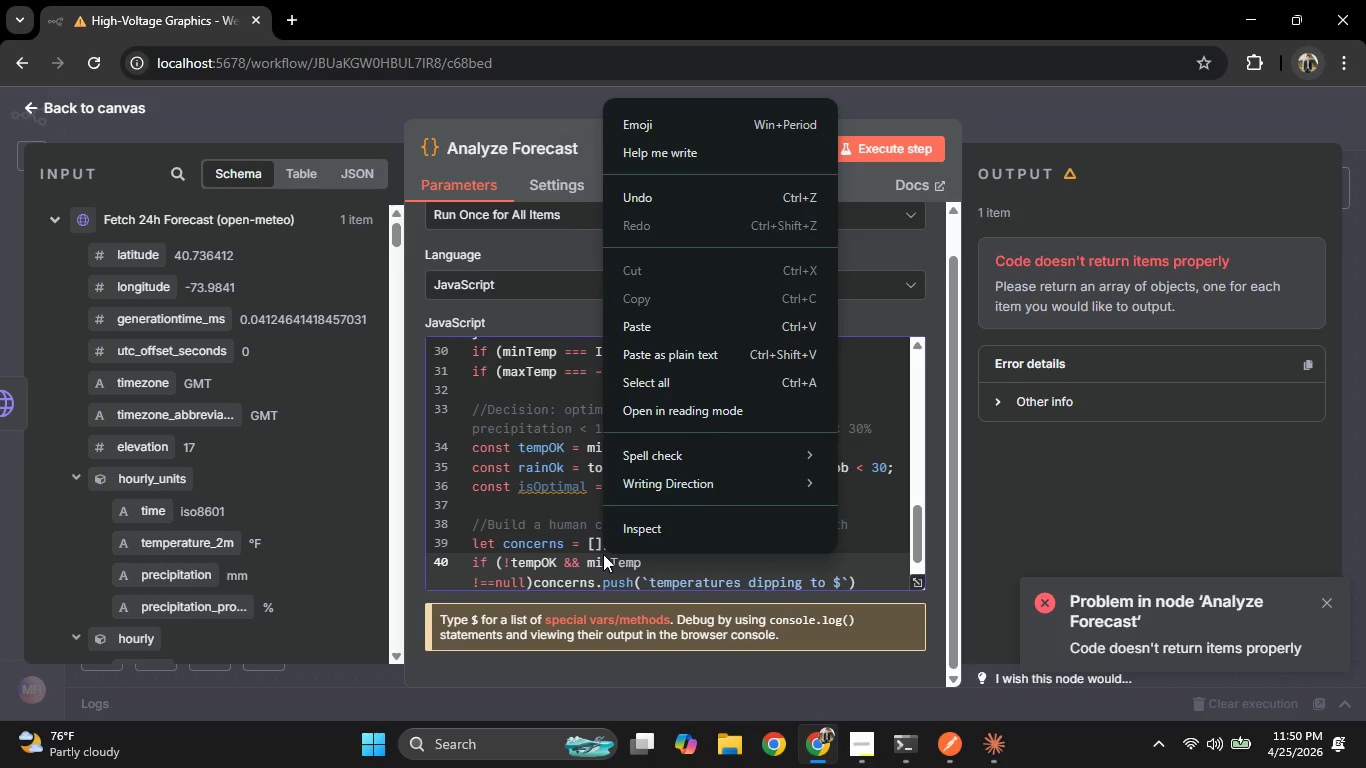 
wait(6.88)
 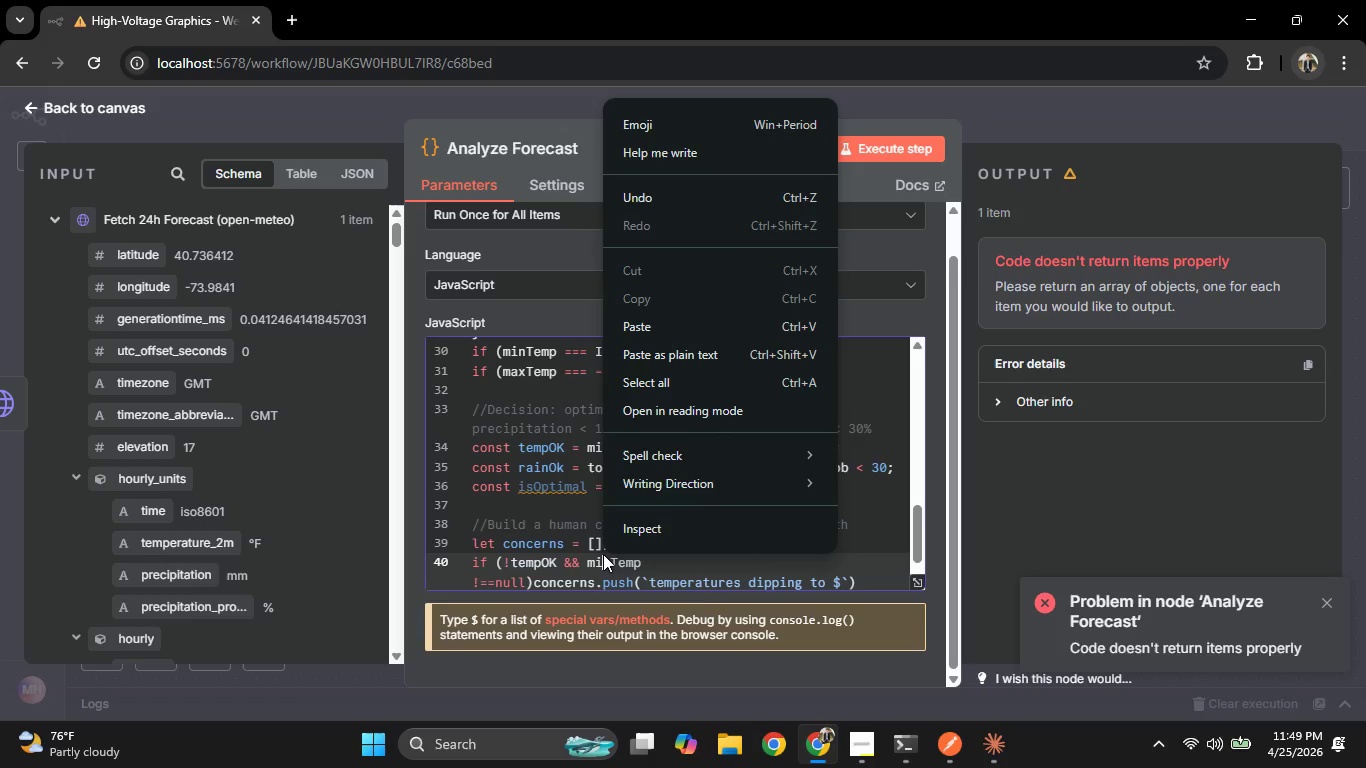 
left_click([690, 583])
 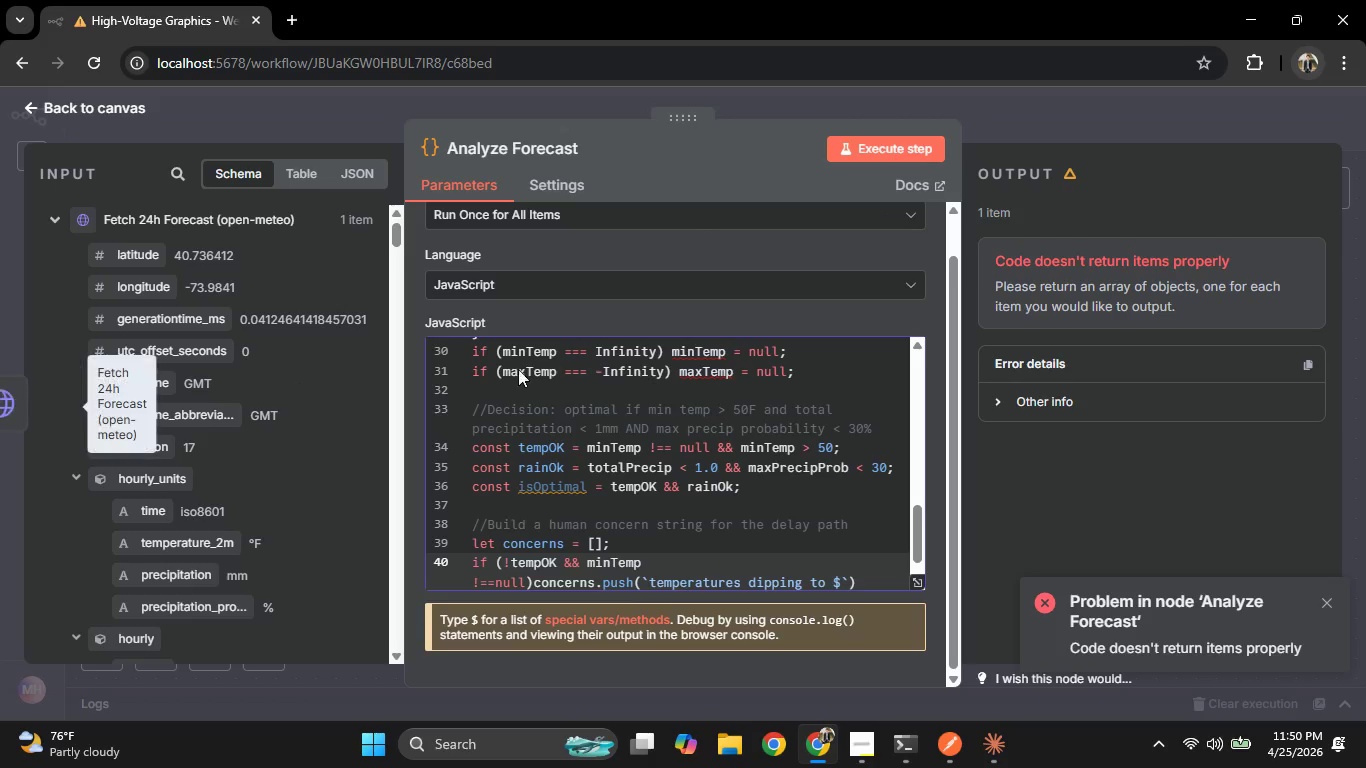 
scroll: coordinate [711, 419], scroll_direction: up, amount: 6.0
 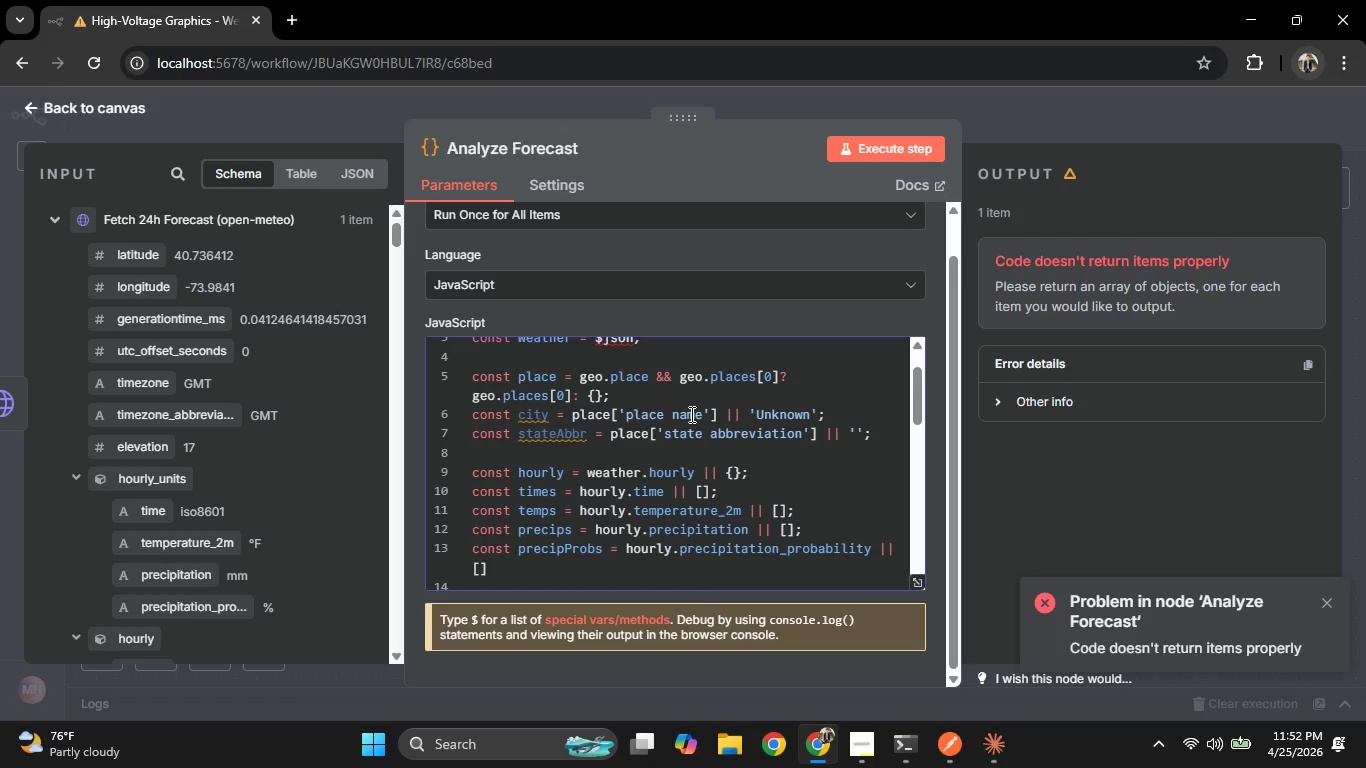 
wait(176.09)
 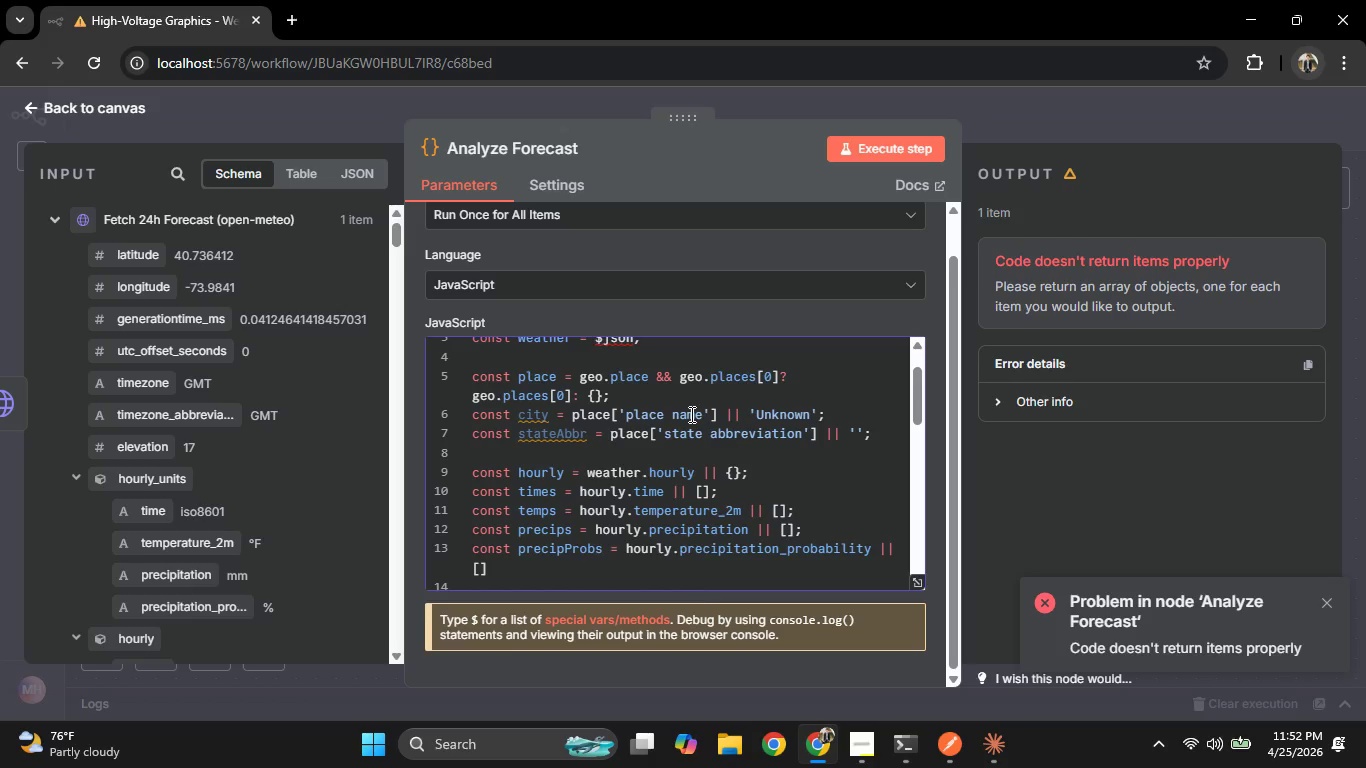 
scroll: coordinate [700, 415], scroll_direction: down, amount: 4.0